 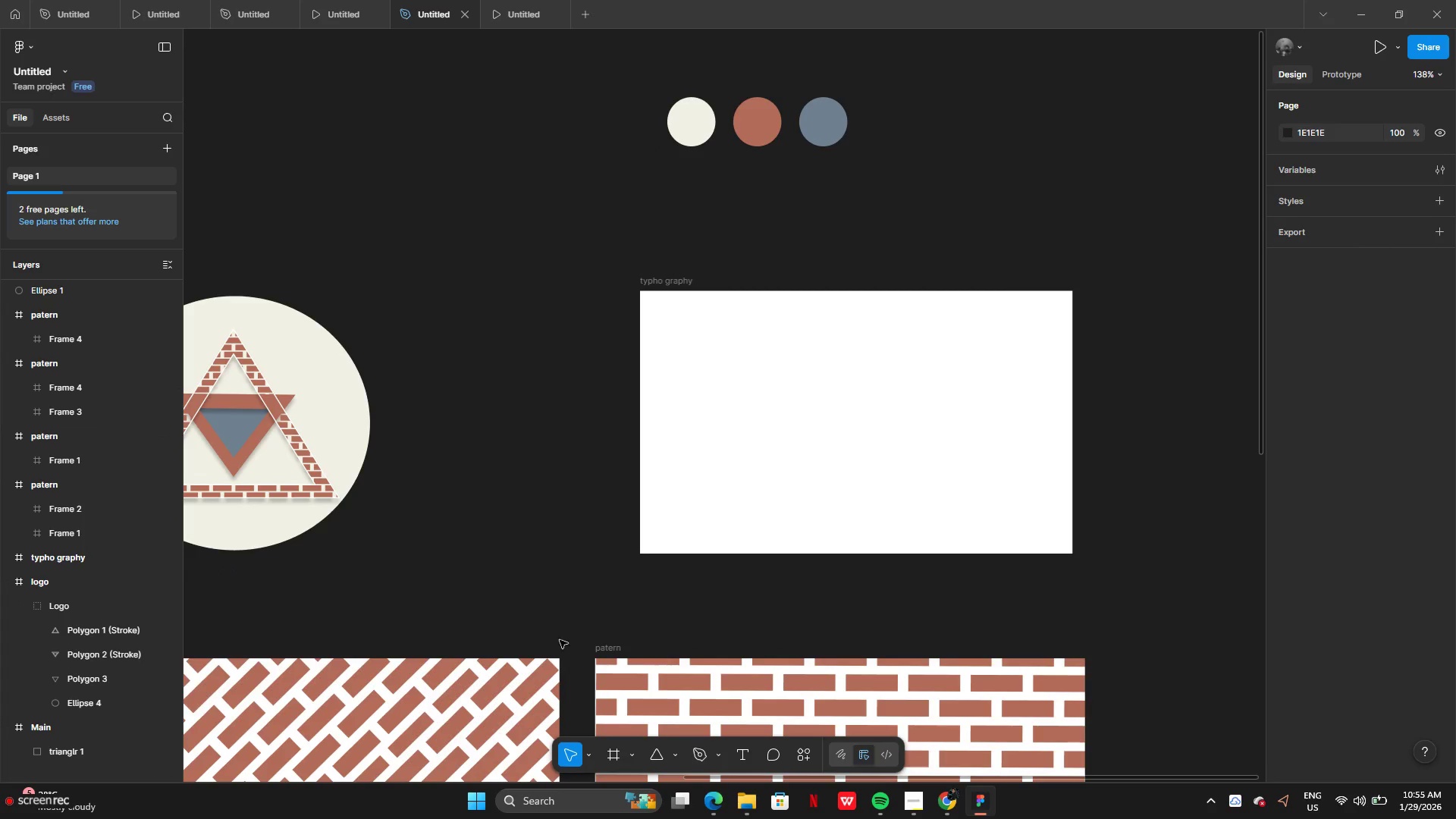 
left_click_drag(start_coordinate=[312, 461], to_coordinate=[779, 683])
 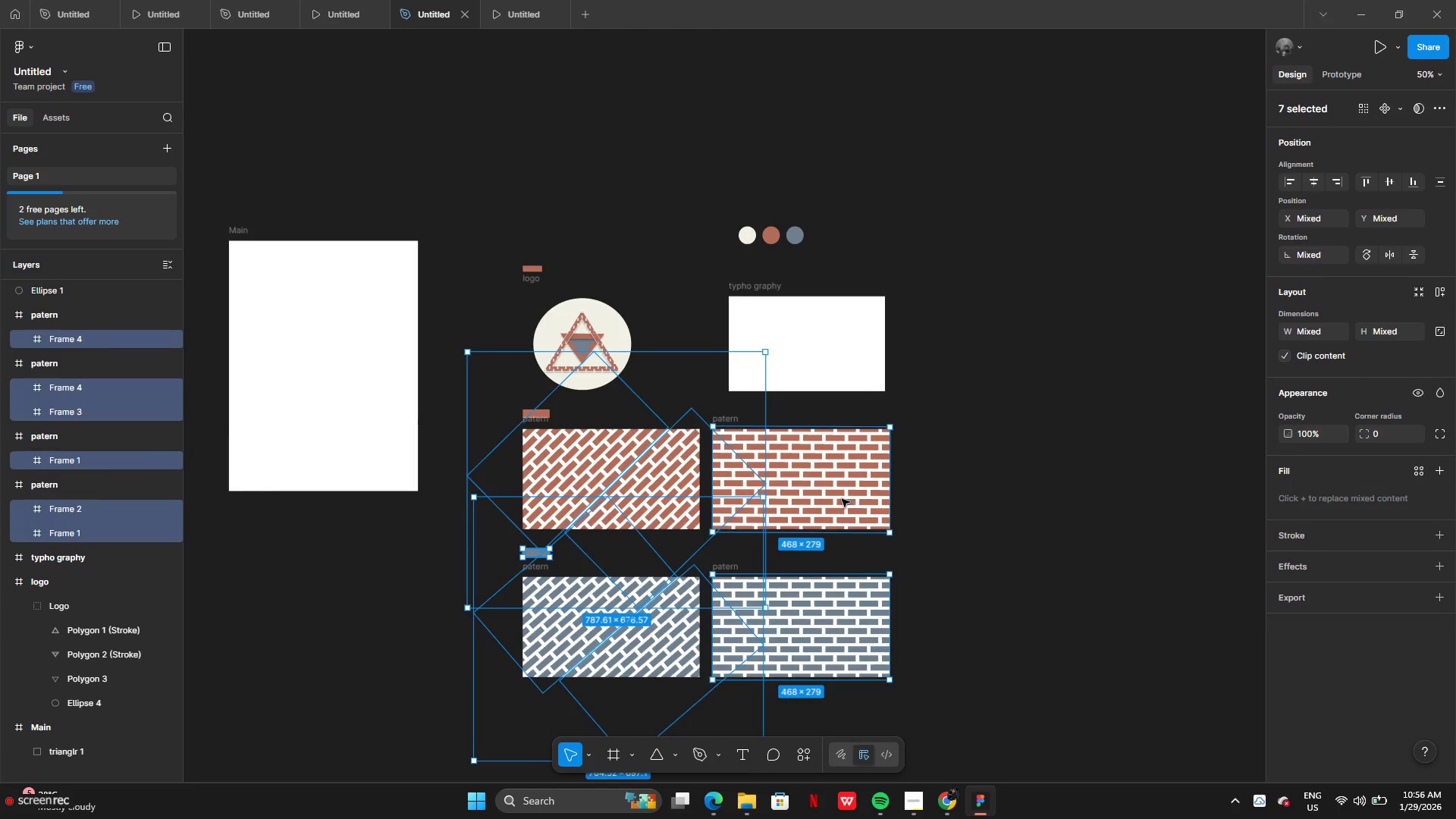 
wait(5.78)
 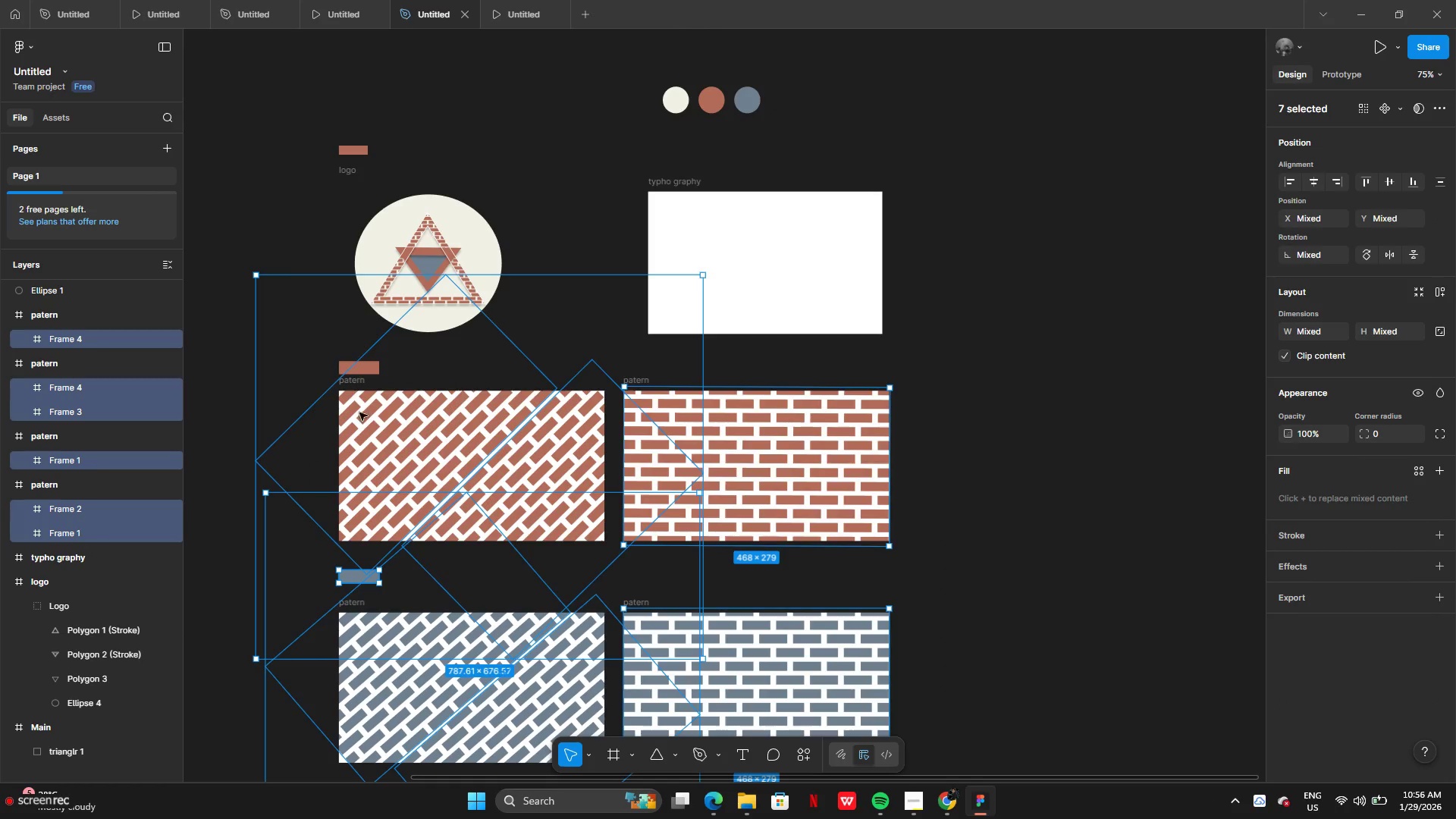 
left_click([977, 429])
 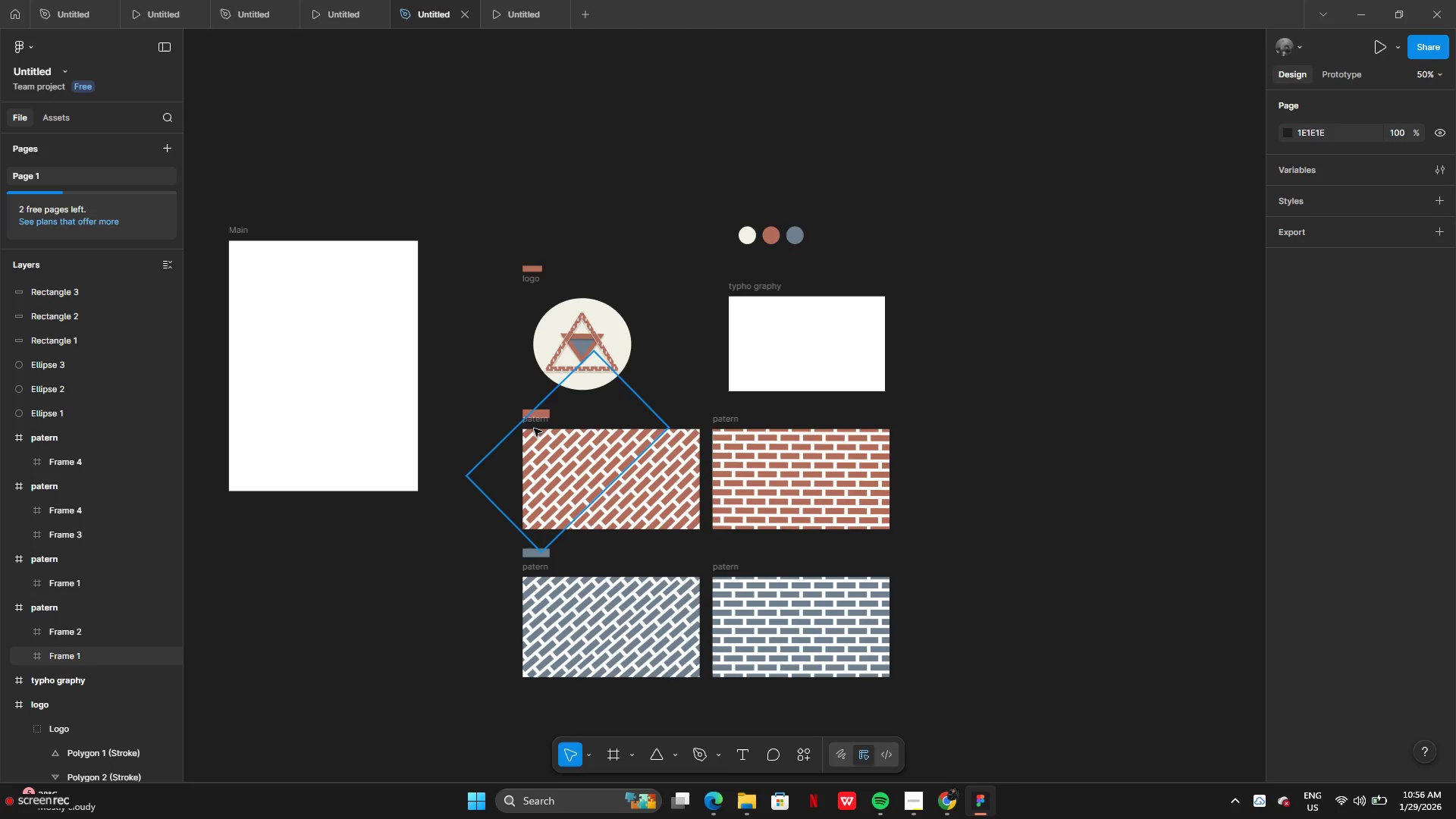 
left_click_drag(start_coordinate=[537, 422], to_coordinate=[545, 422])
 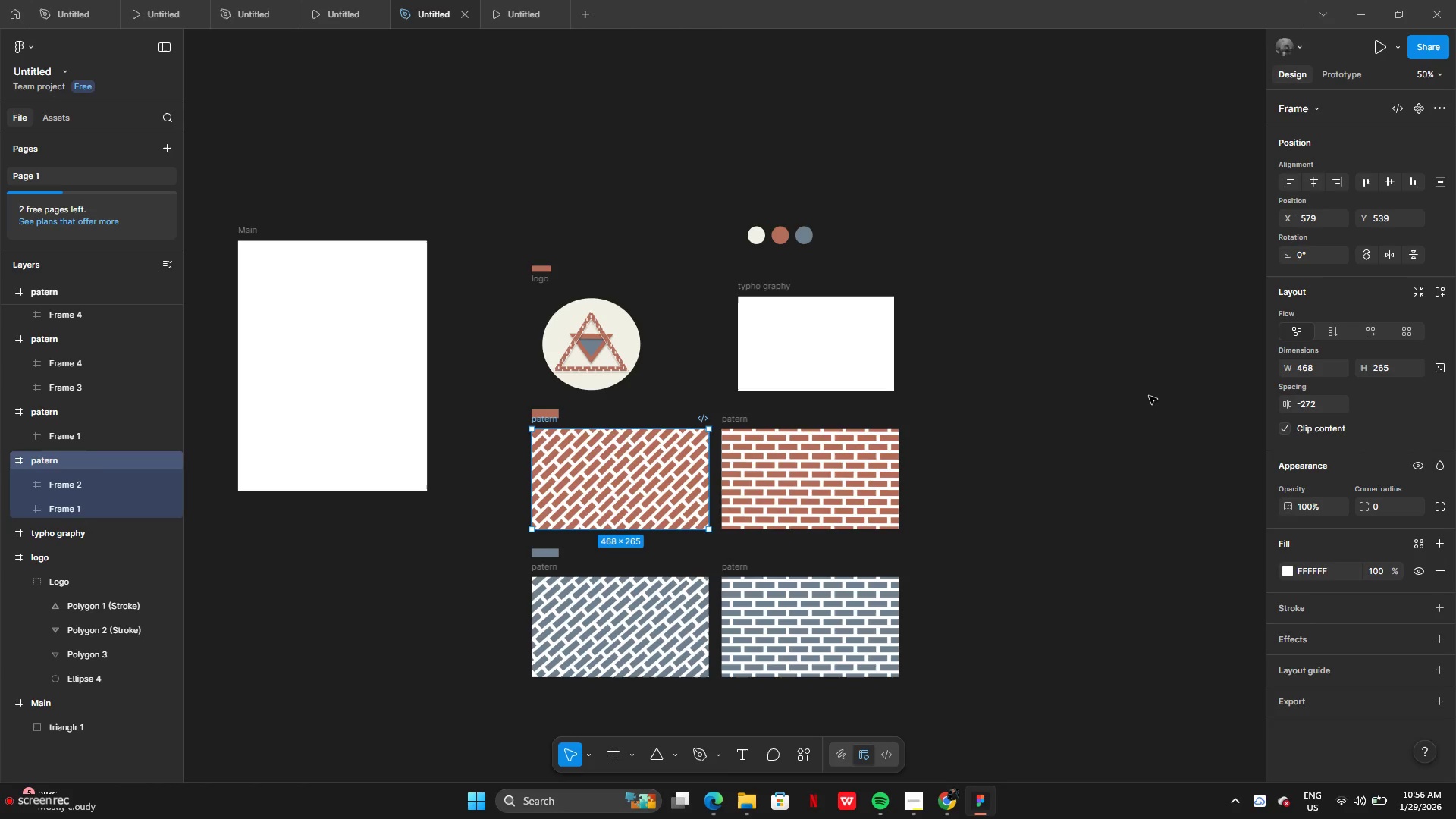 
left_click([1149, 396])
 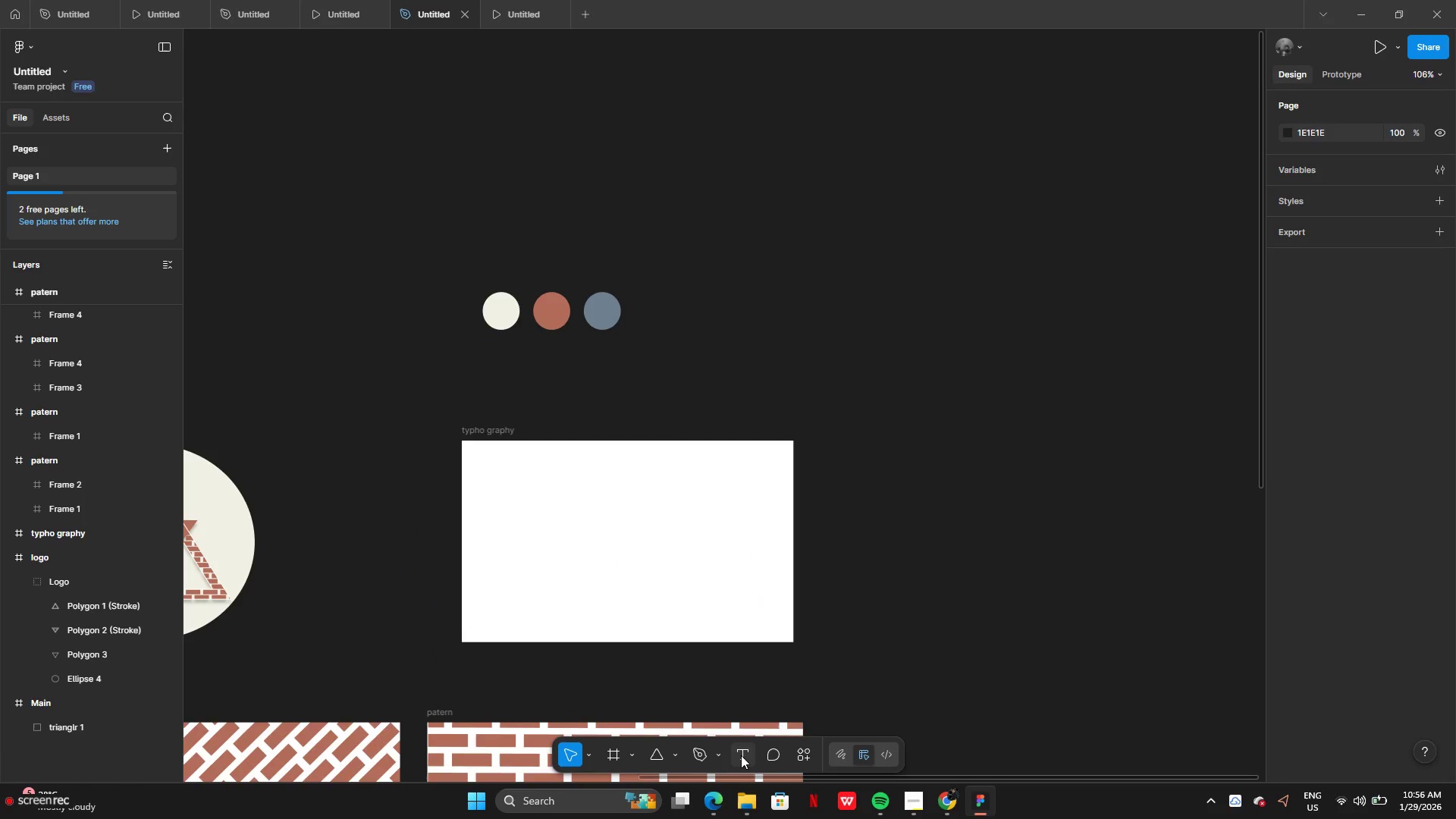 
wait(5.14)
 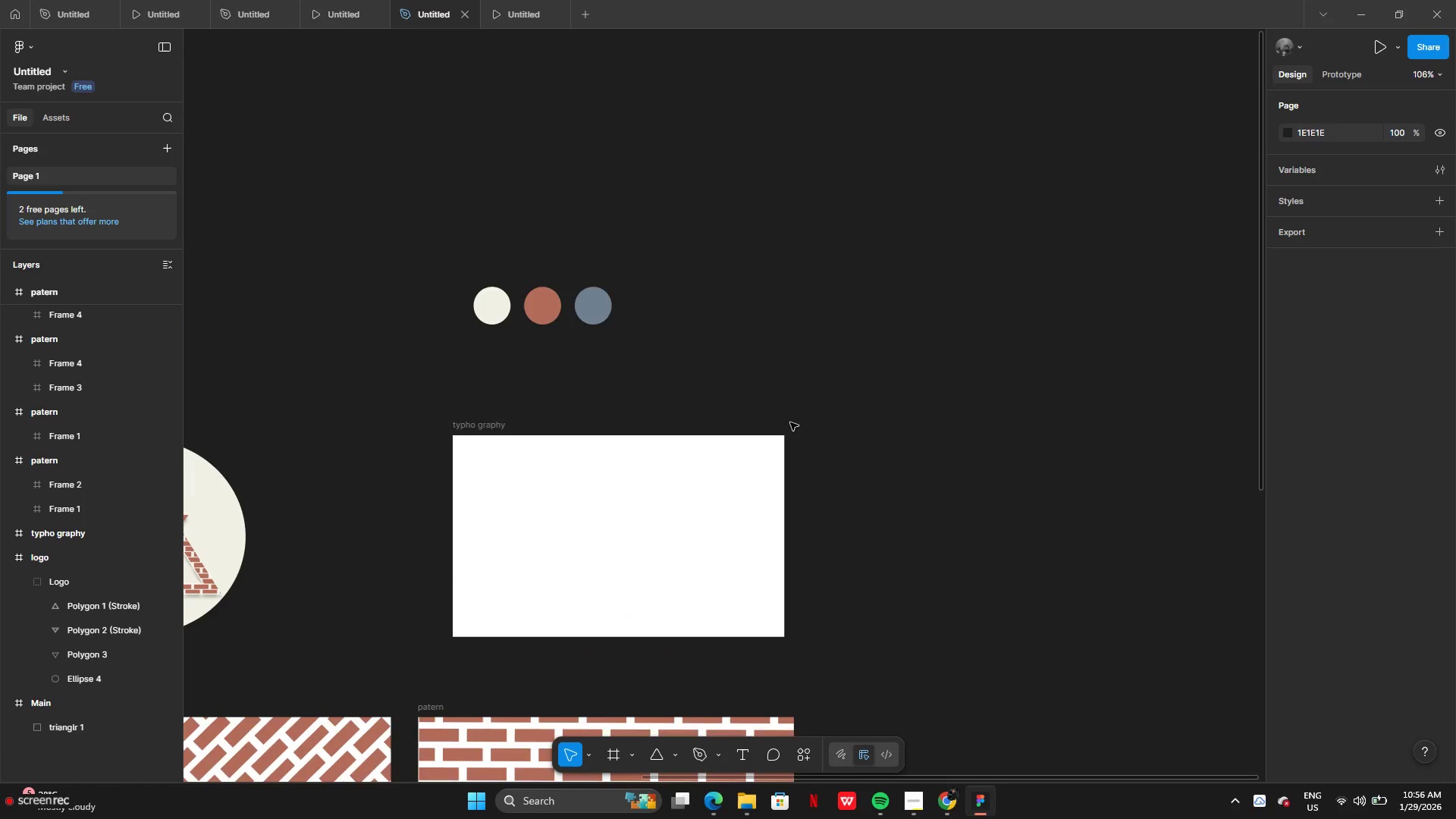 
left_click([543, 504])
 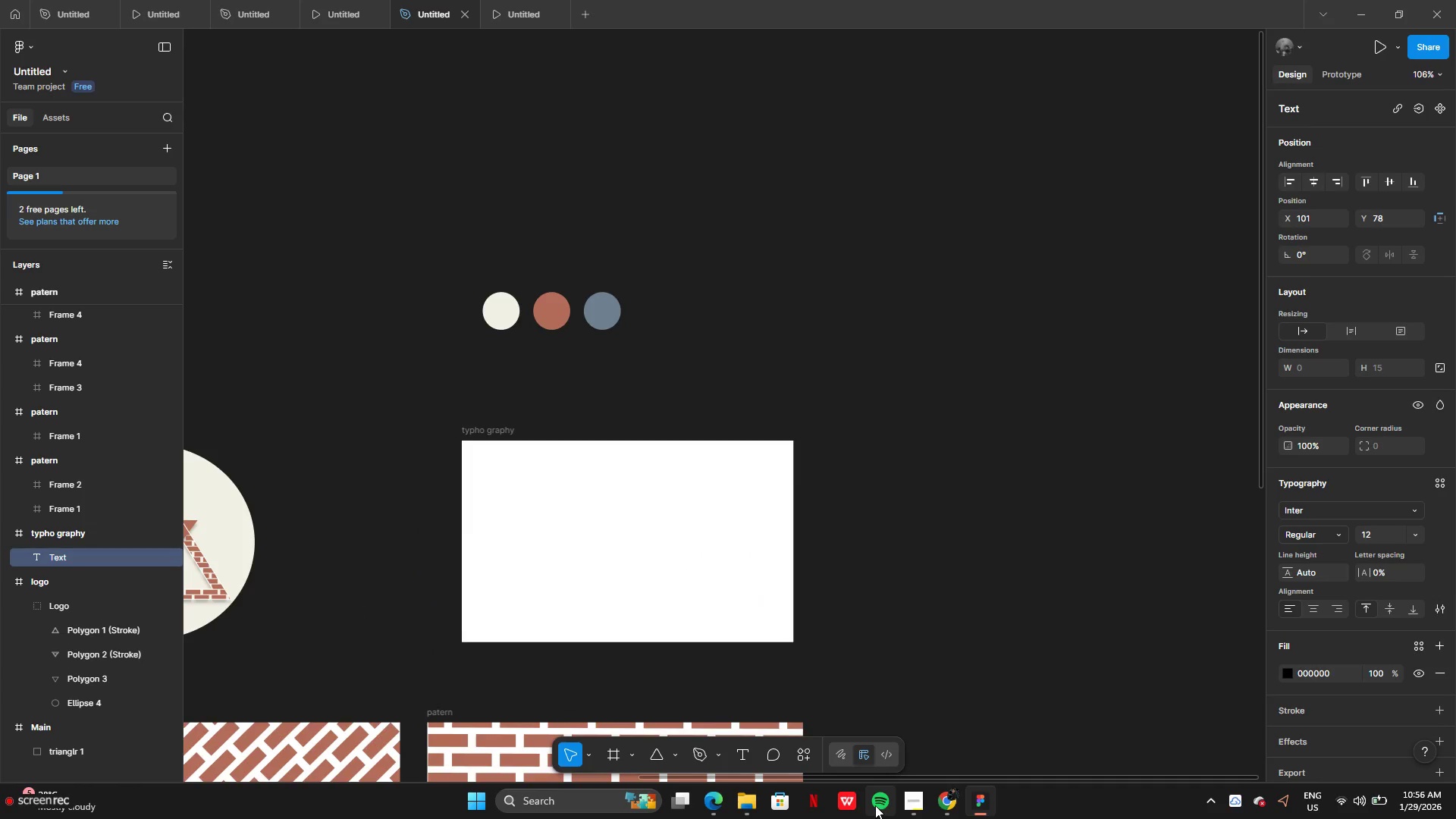 
left_click([915, 805])